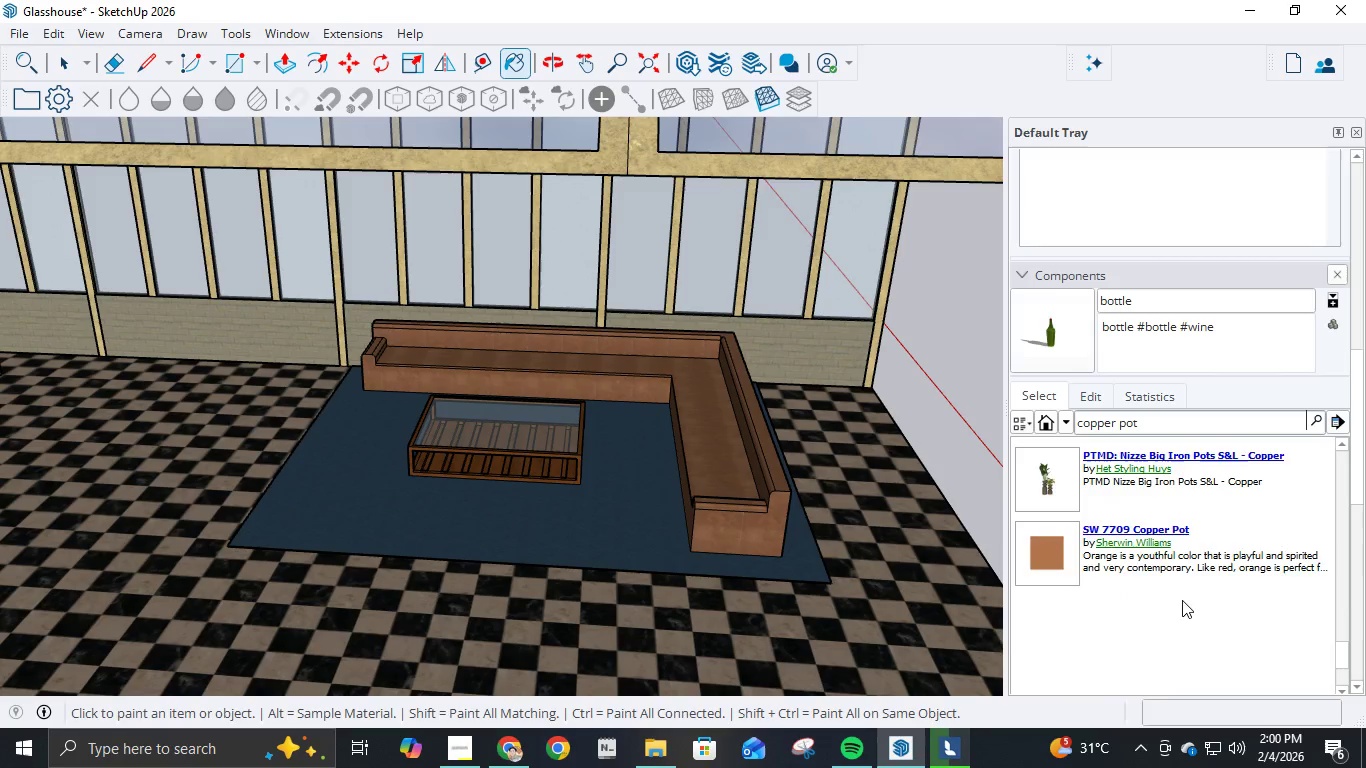 
scroll: coordinate [1182, 600], scroll_direction: up, amount: 3.0
 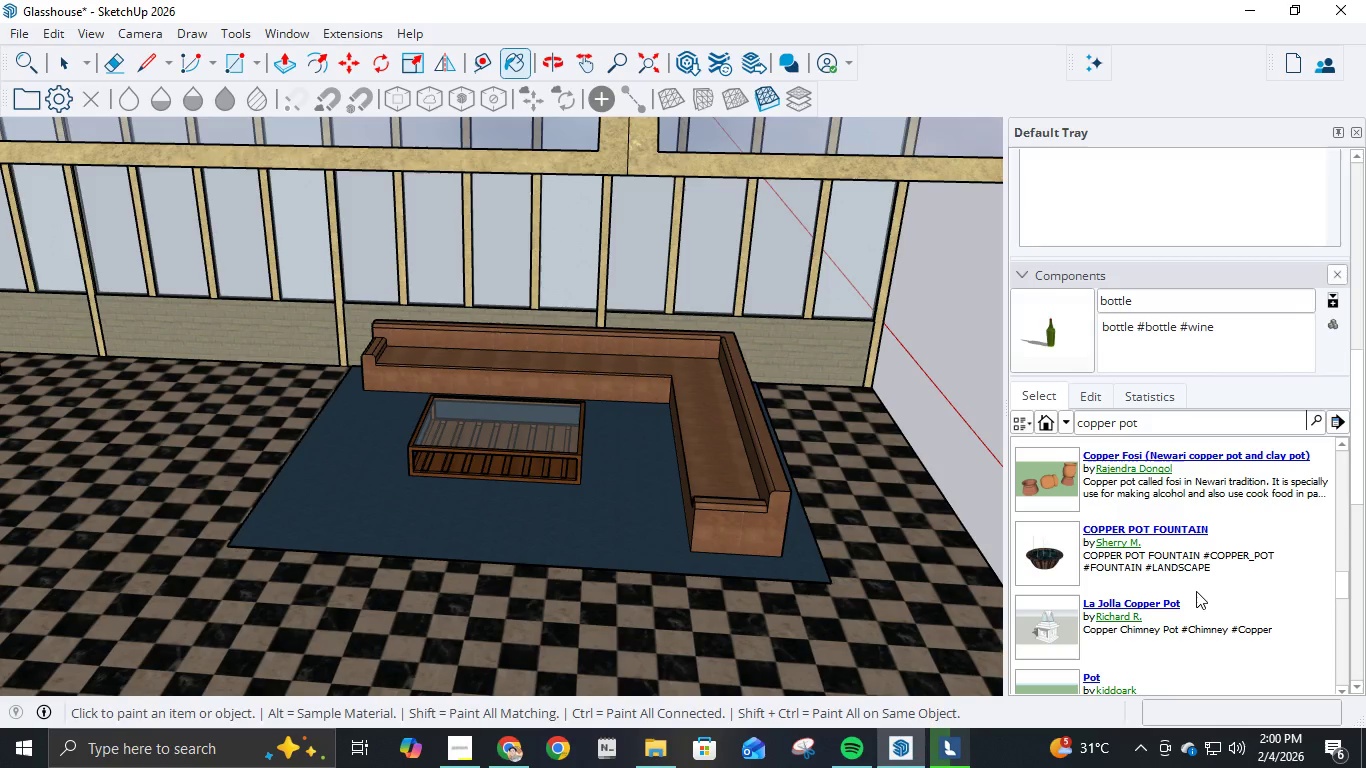 
left_click([1050, 493])
 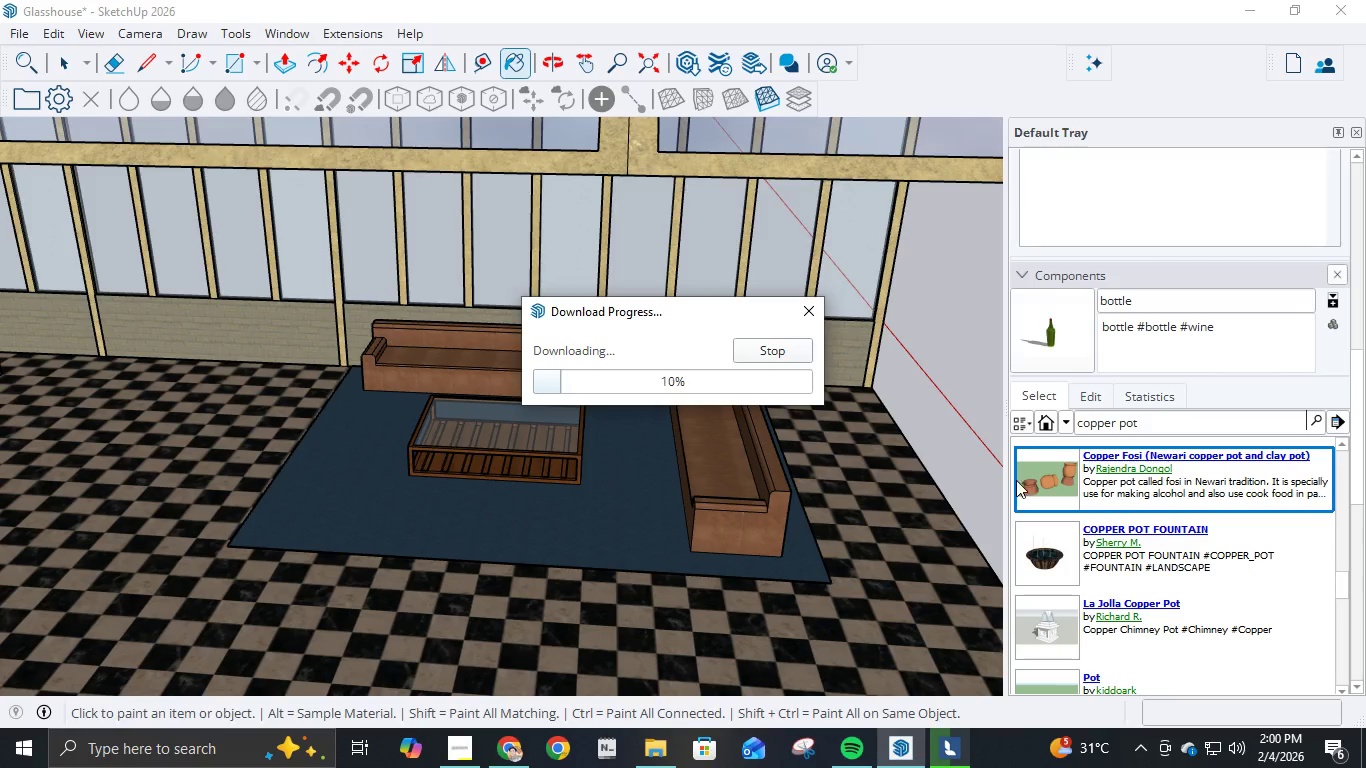 
scroll: coordinate [567, 553], scroll_direction: down, amount: 4.0
 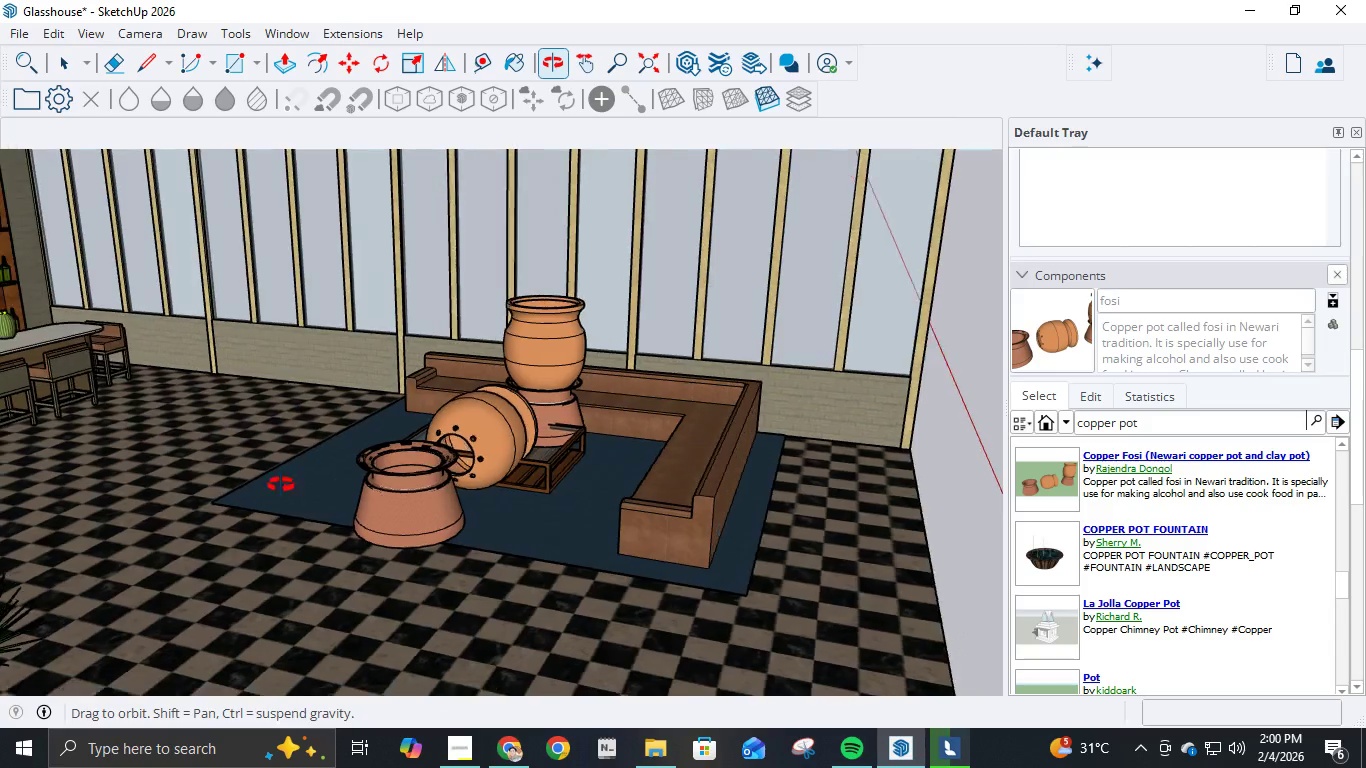 
wait(7.61)
 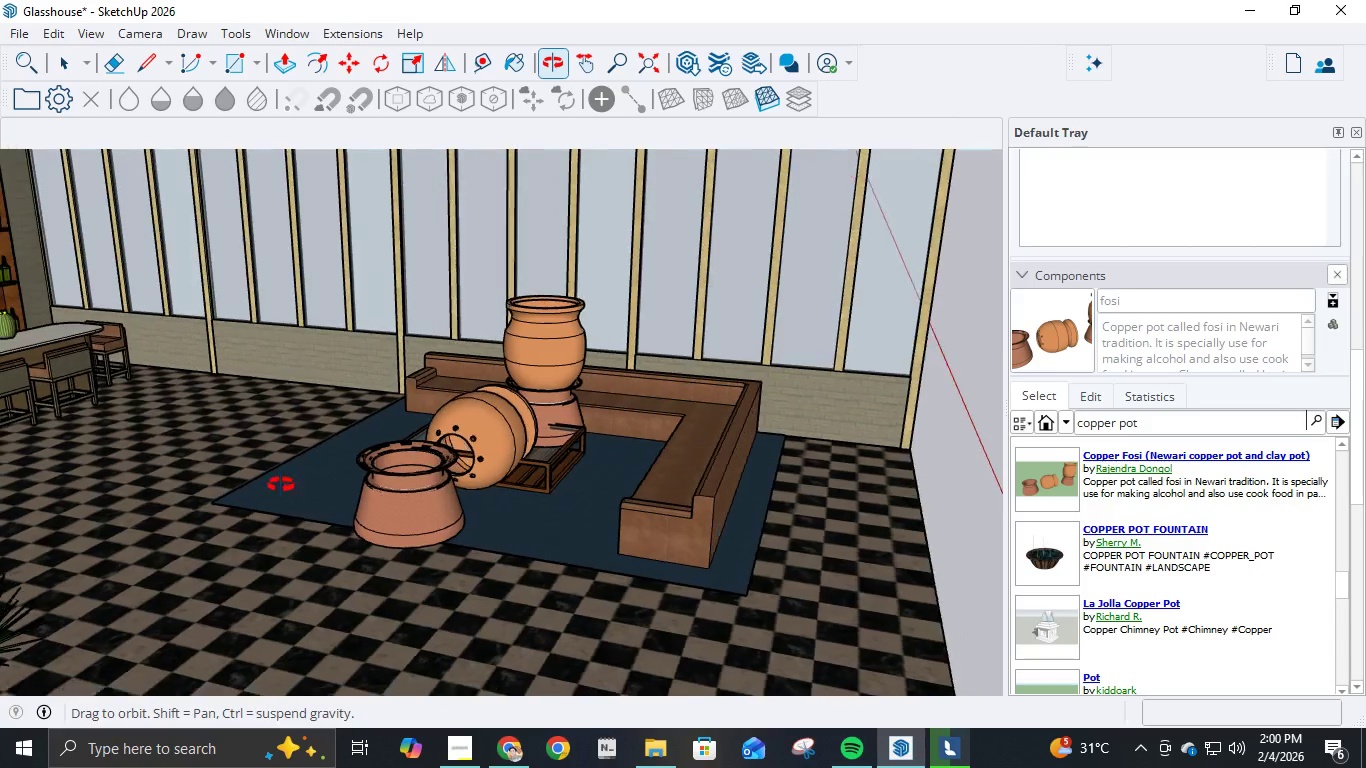 
scroll: coordinate [657, 527], scroll_direction: down, amount: 6.0
 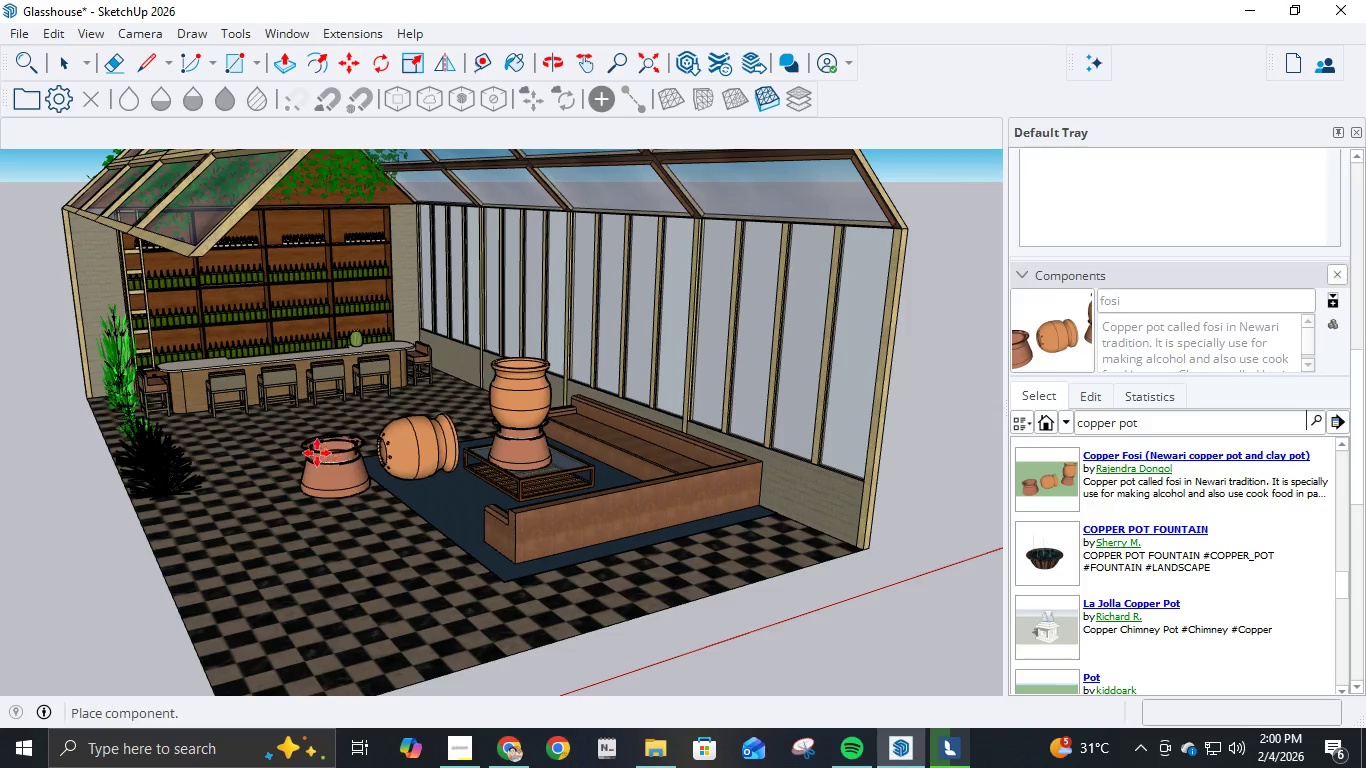 
left_click([295, 425])
 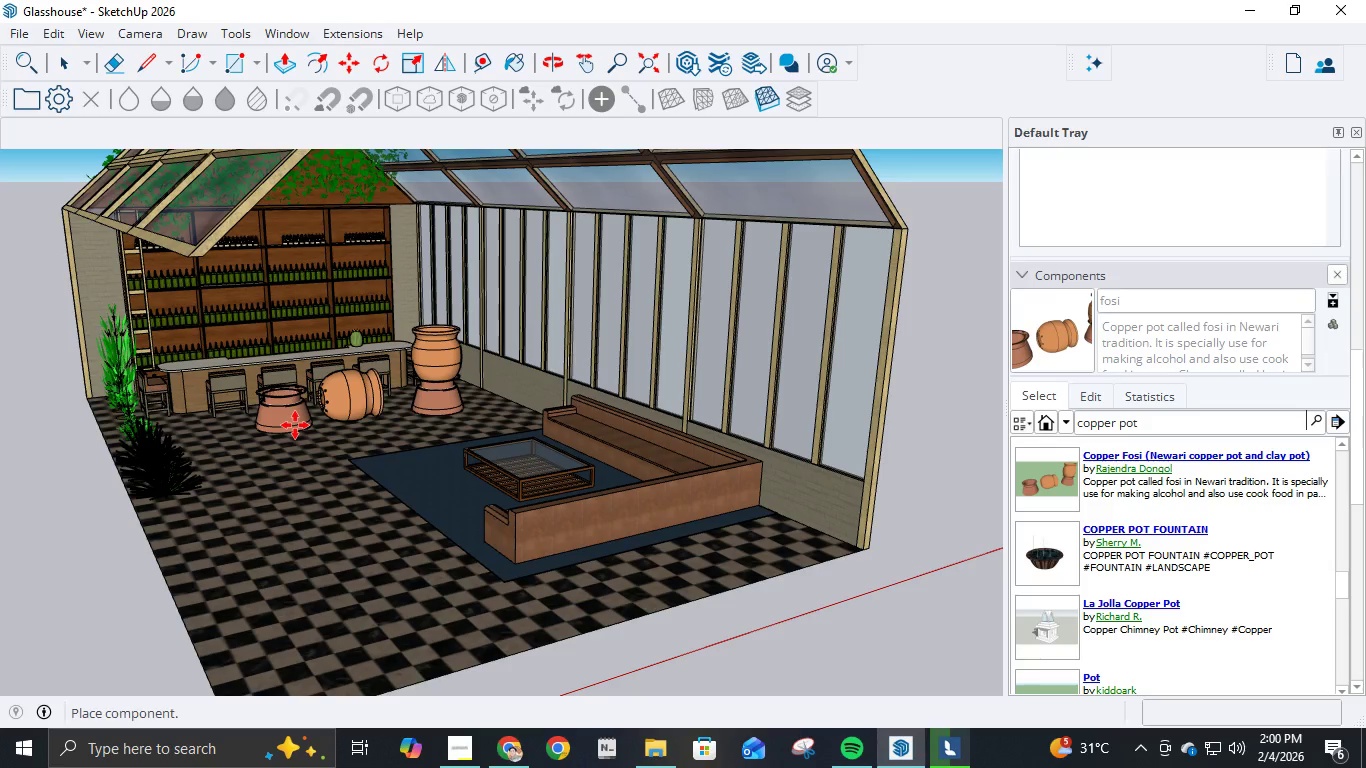 
right_click([295, 425])
 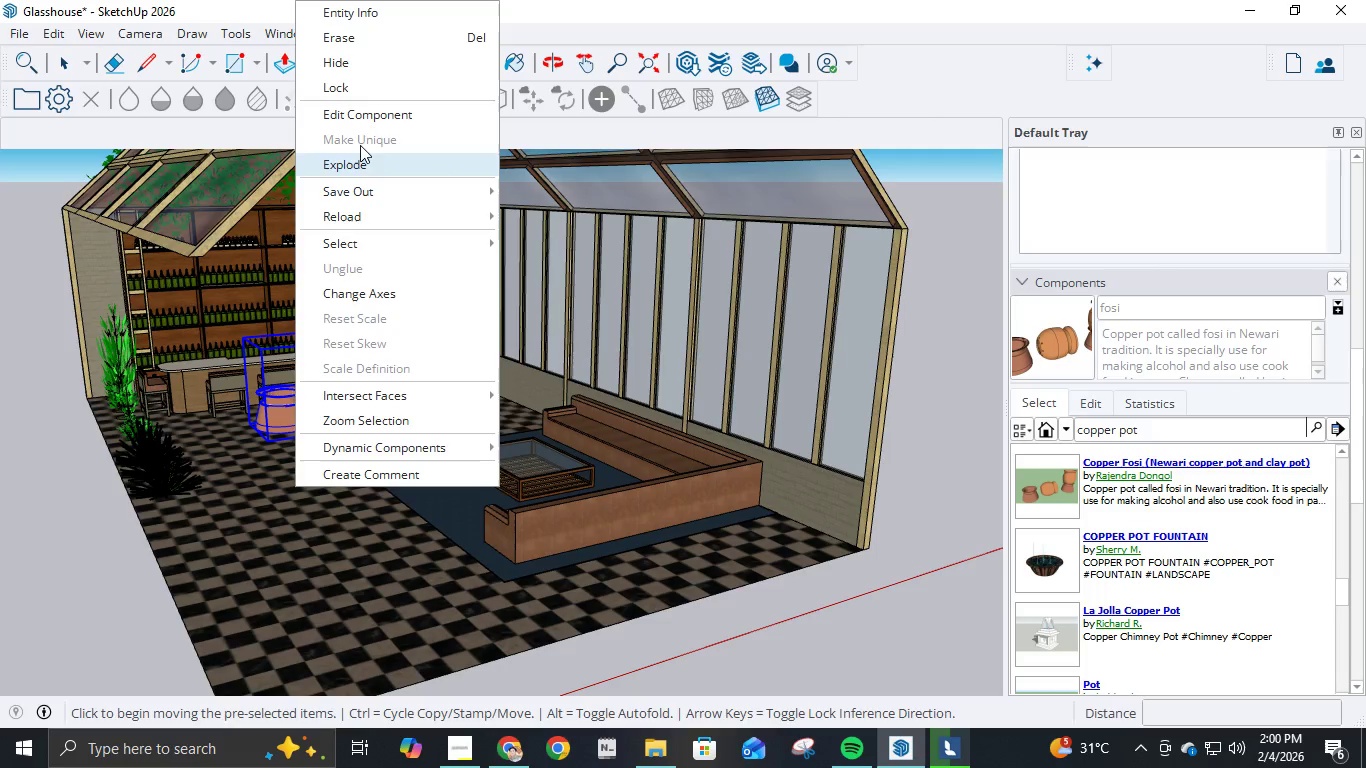 
left_click([366, 123])
 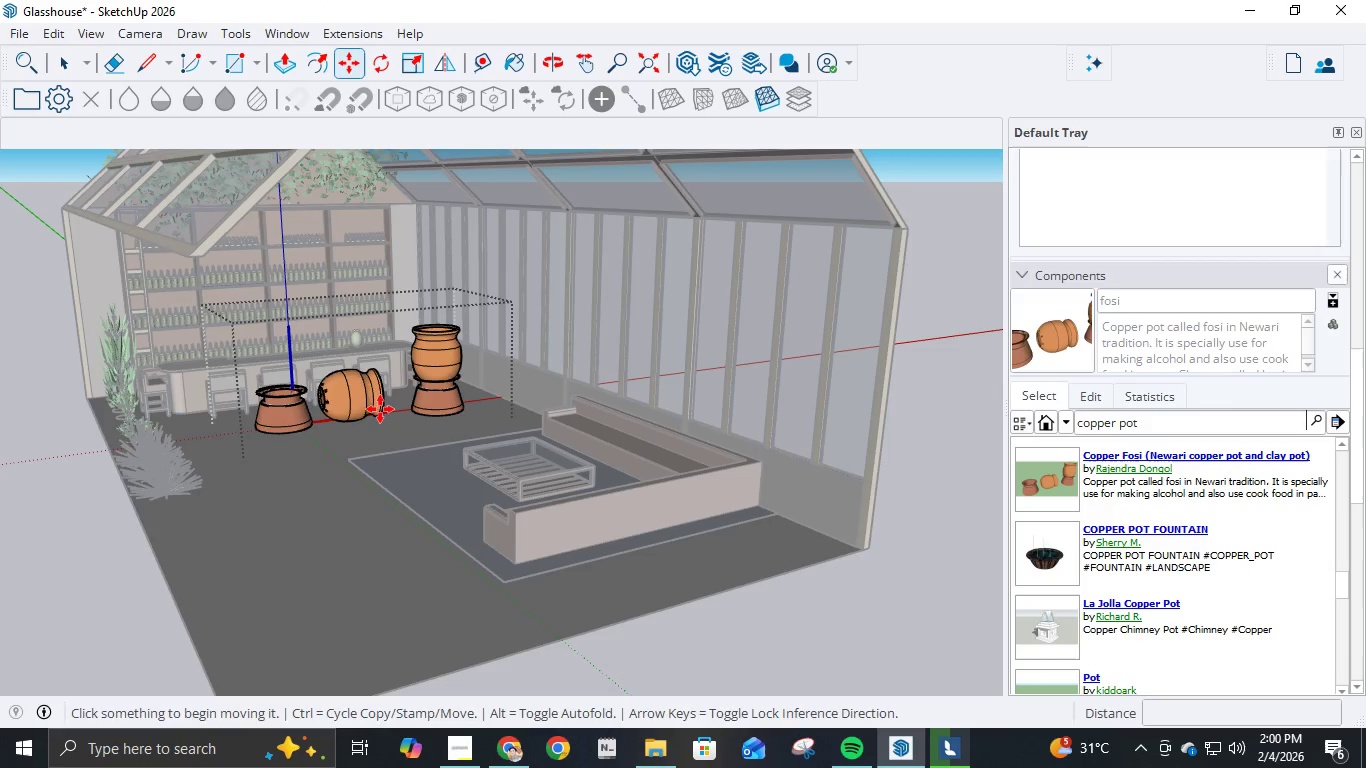 
scroll: coordinate [328, 375], scroll_direction: up, amount: 15.0
 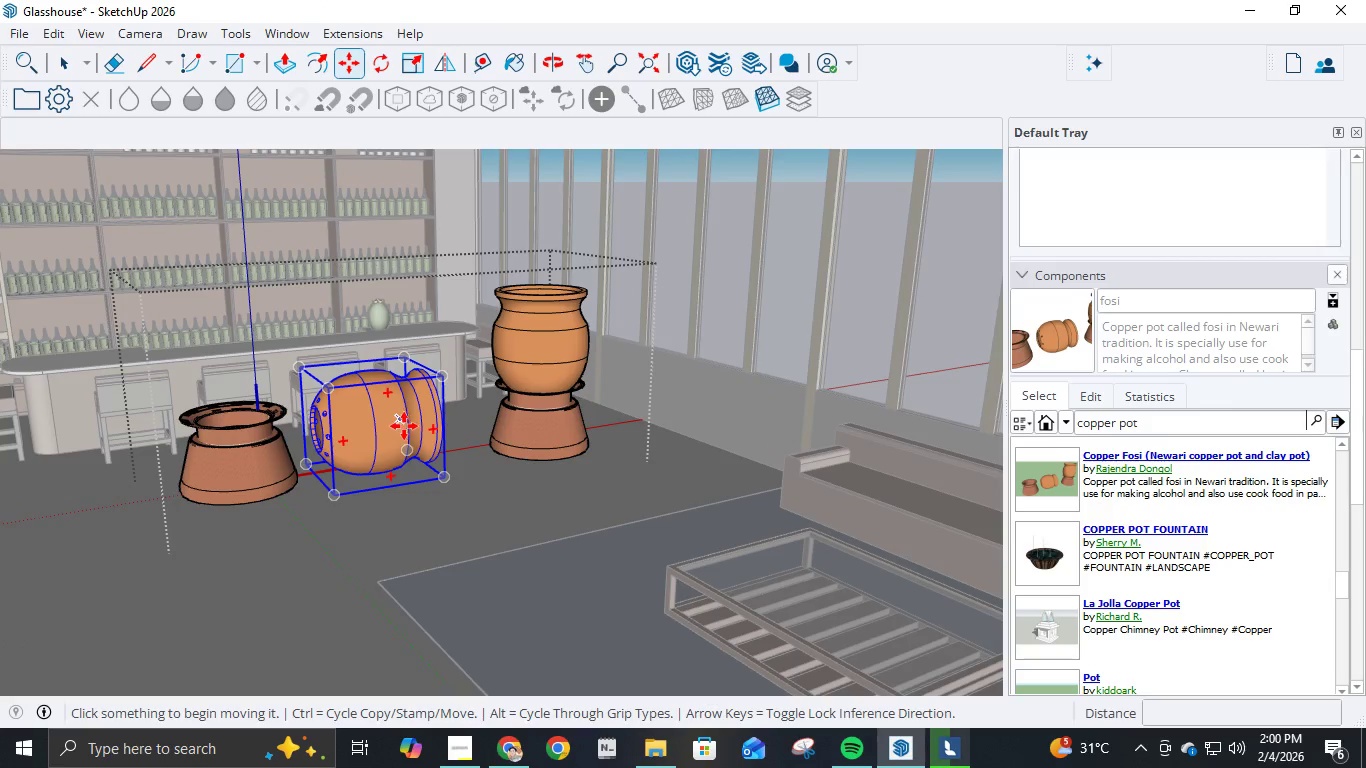 
left_click([392, 426])
 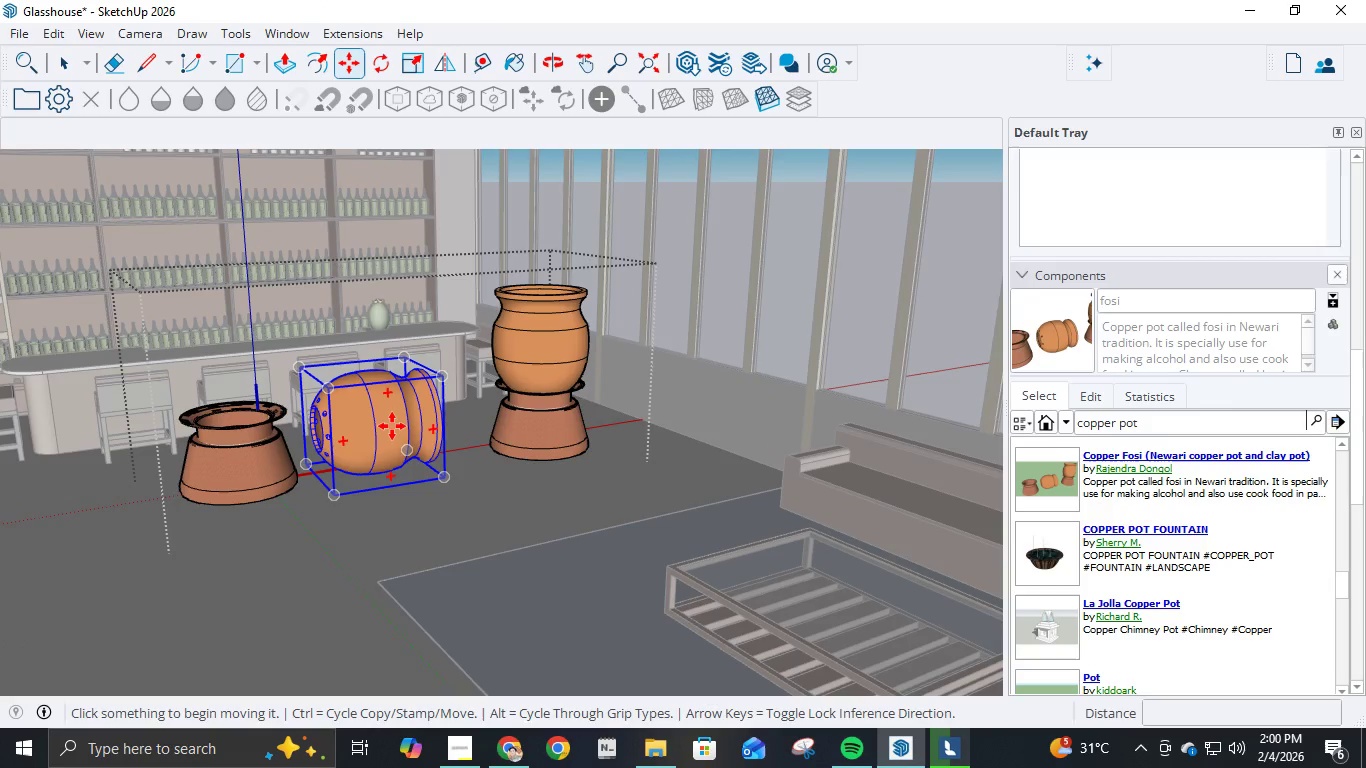 
key(Delete)
 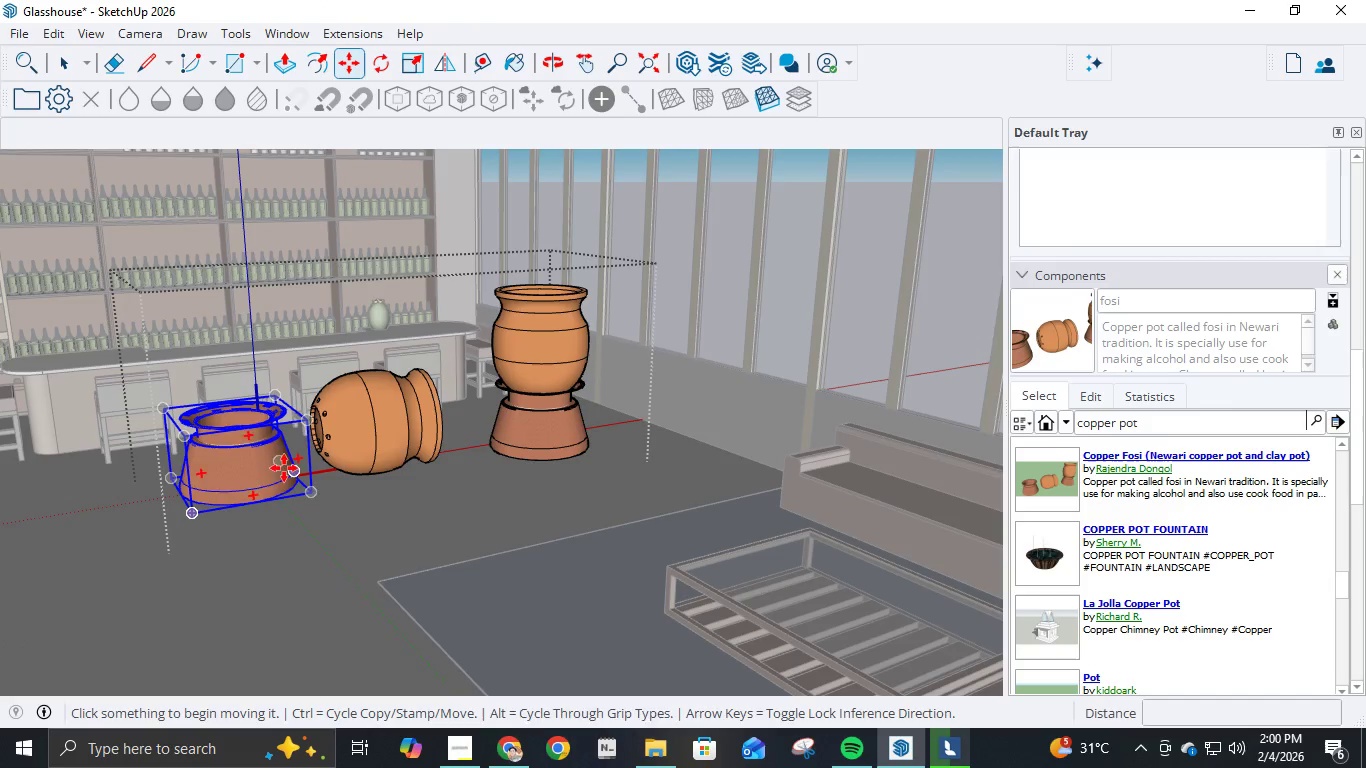 
key(Delete)
 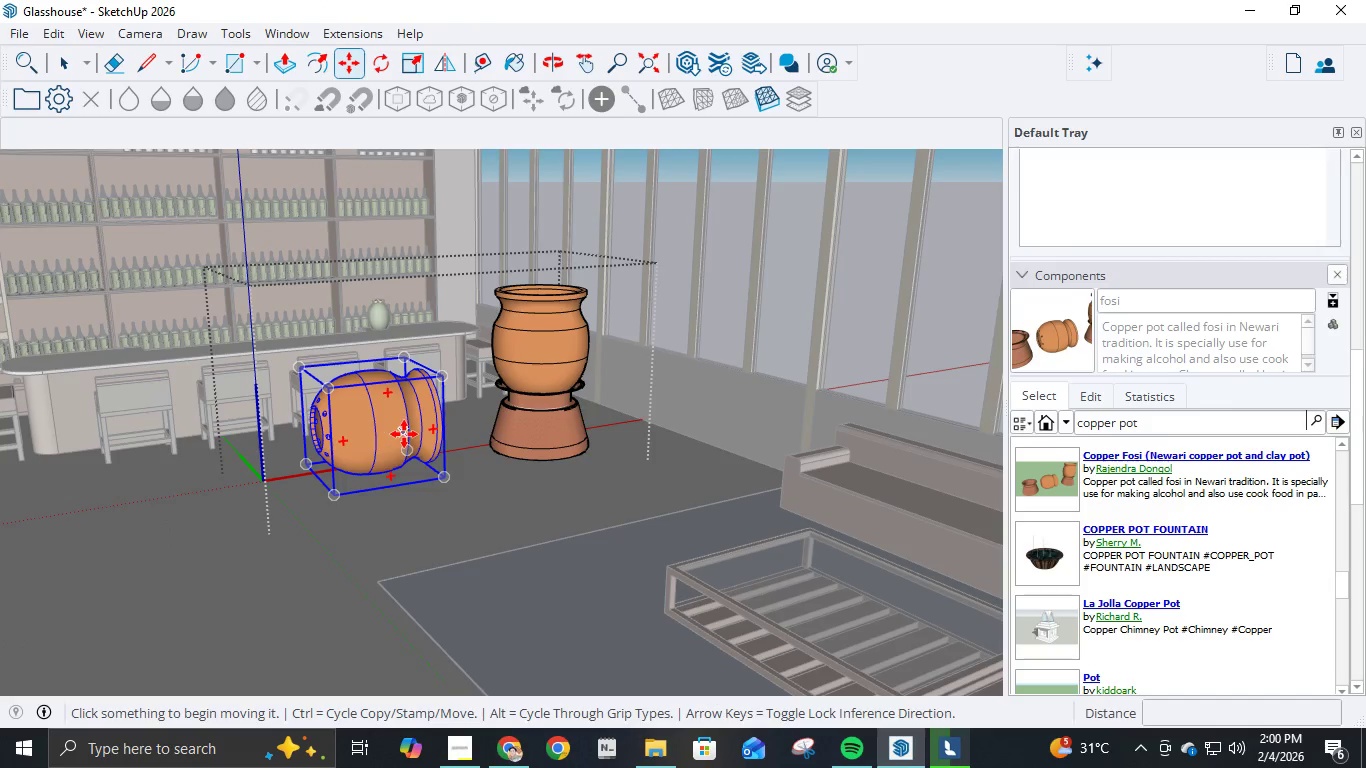 
key(Delete)
 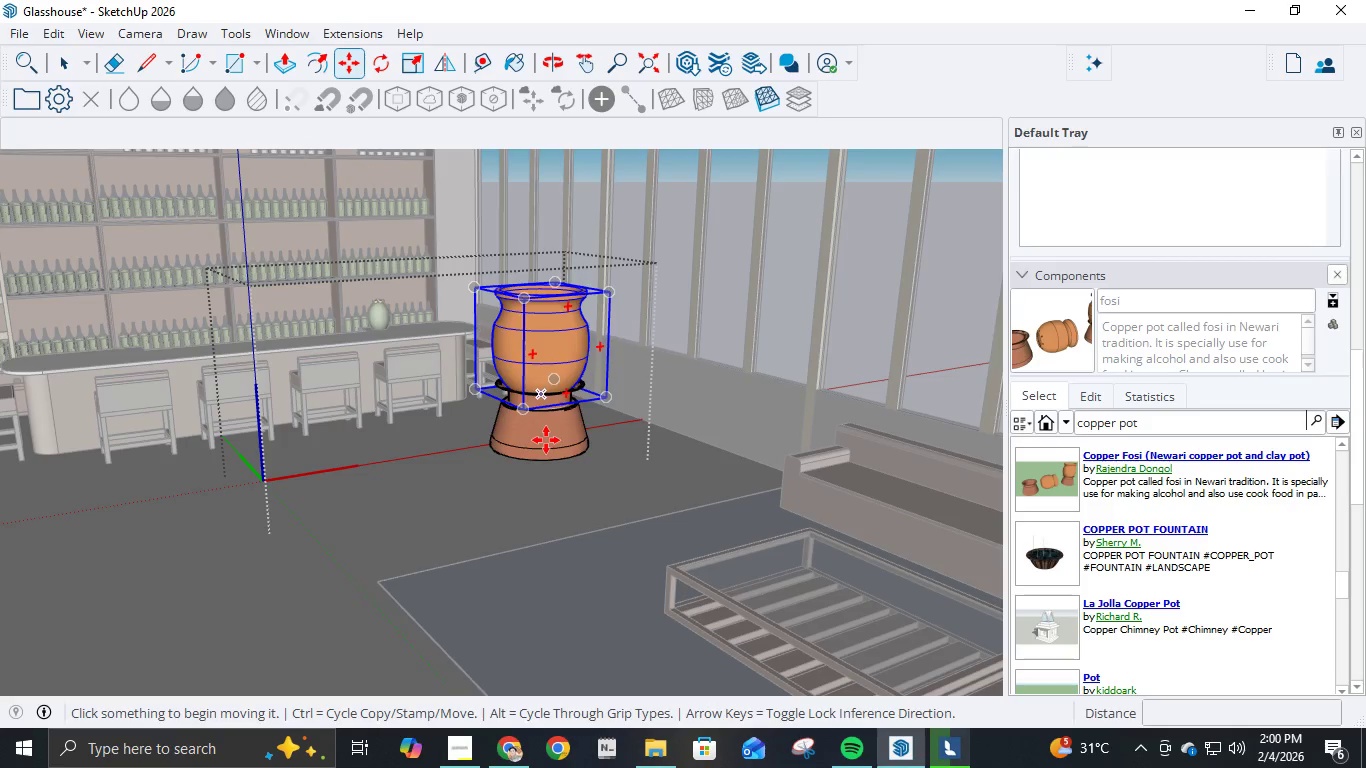 
key(Delete)
 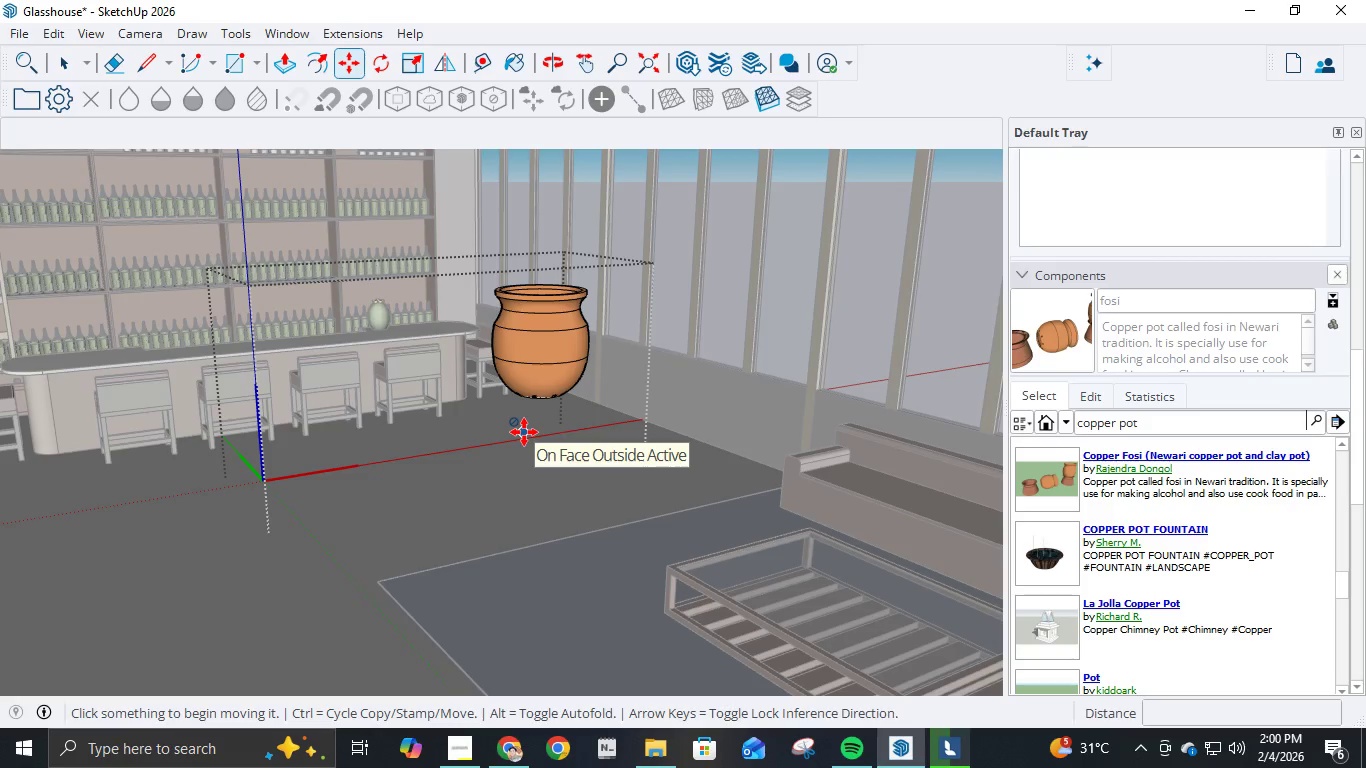 
key(Control+Z)
 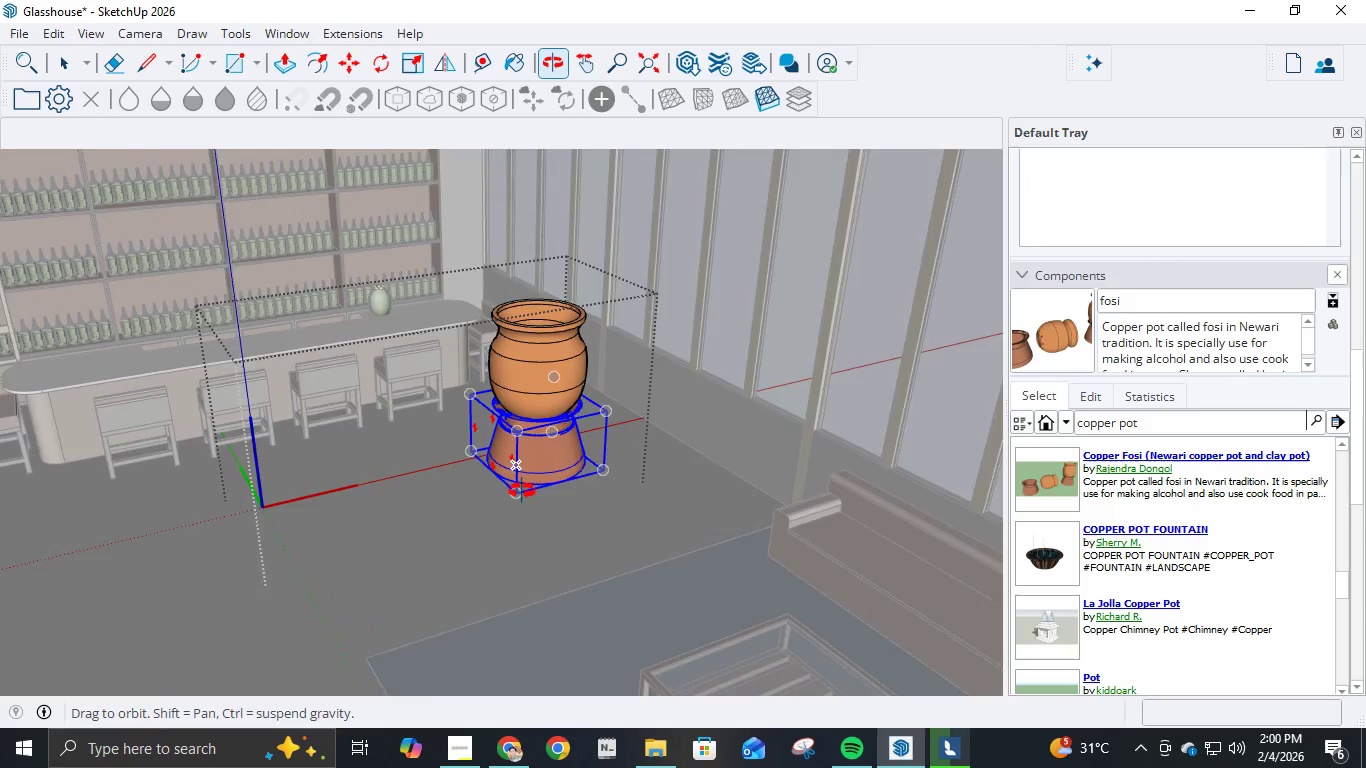 
left_click([75, 76])
 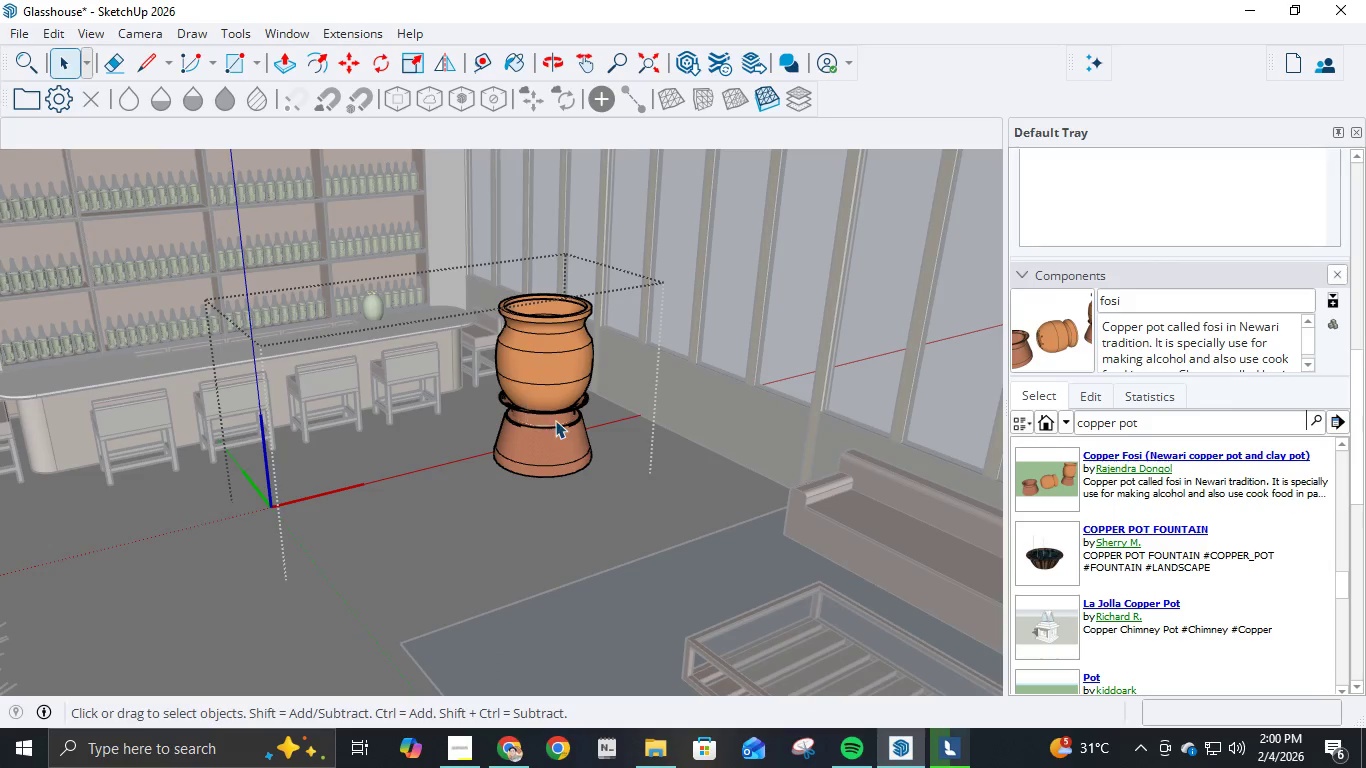 
left_click([555, 420])
 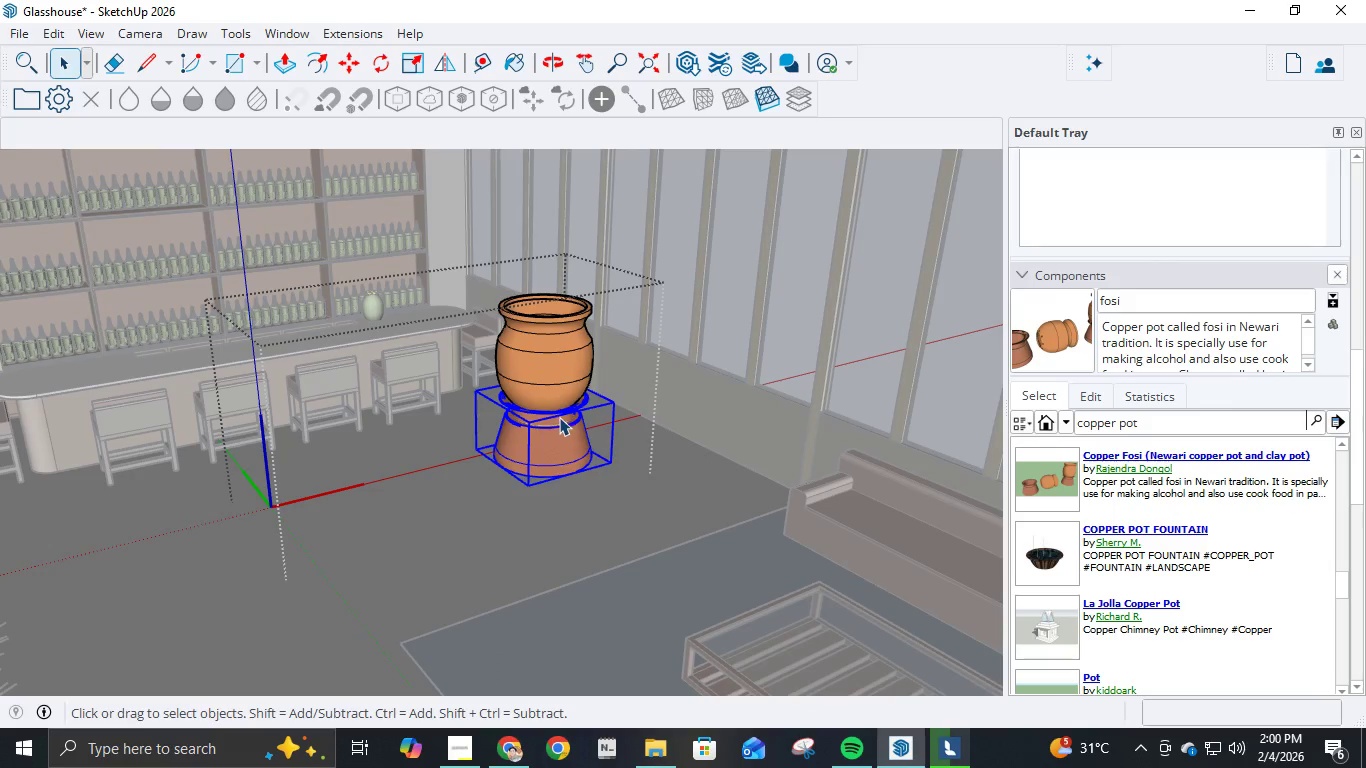 
left_click([562, 373])
 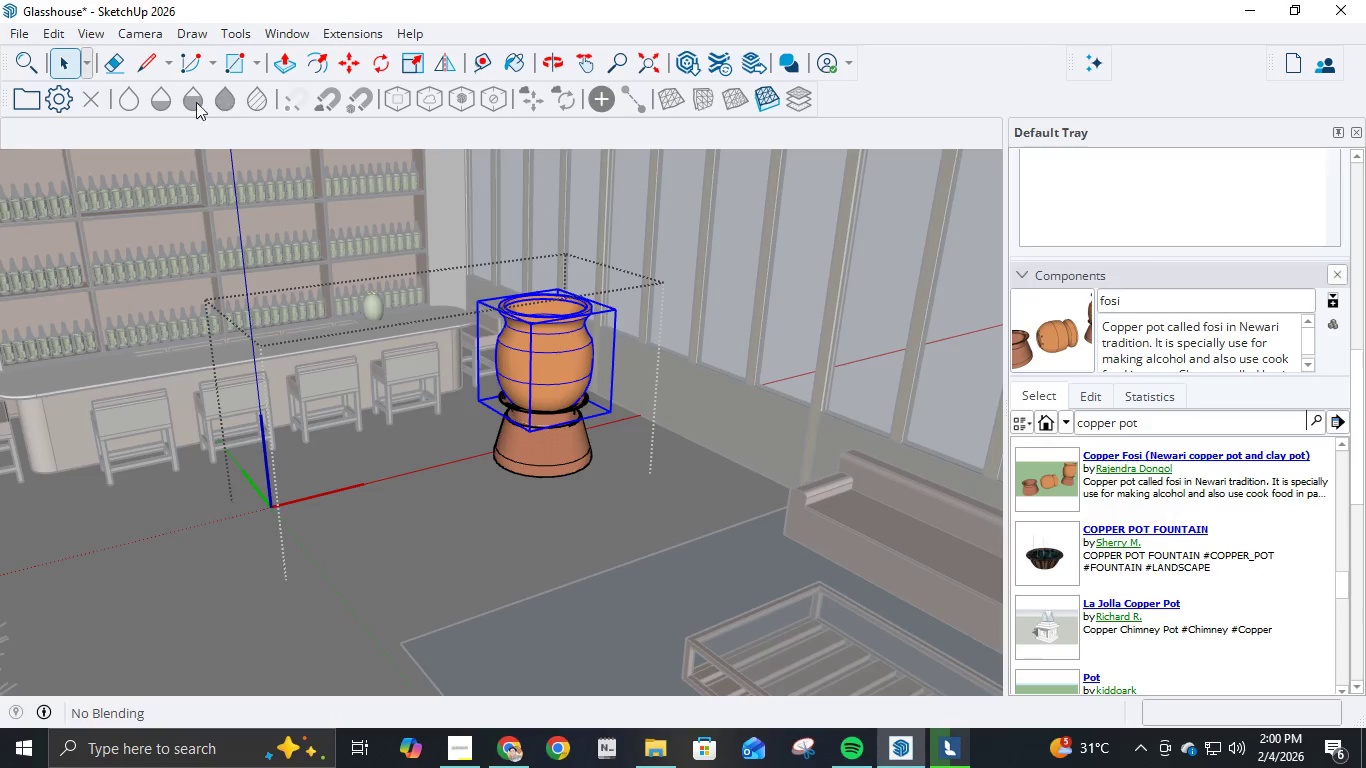 
key(Escape)
 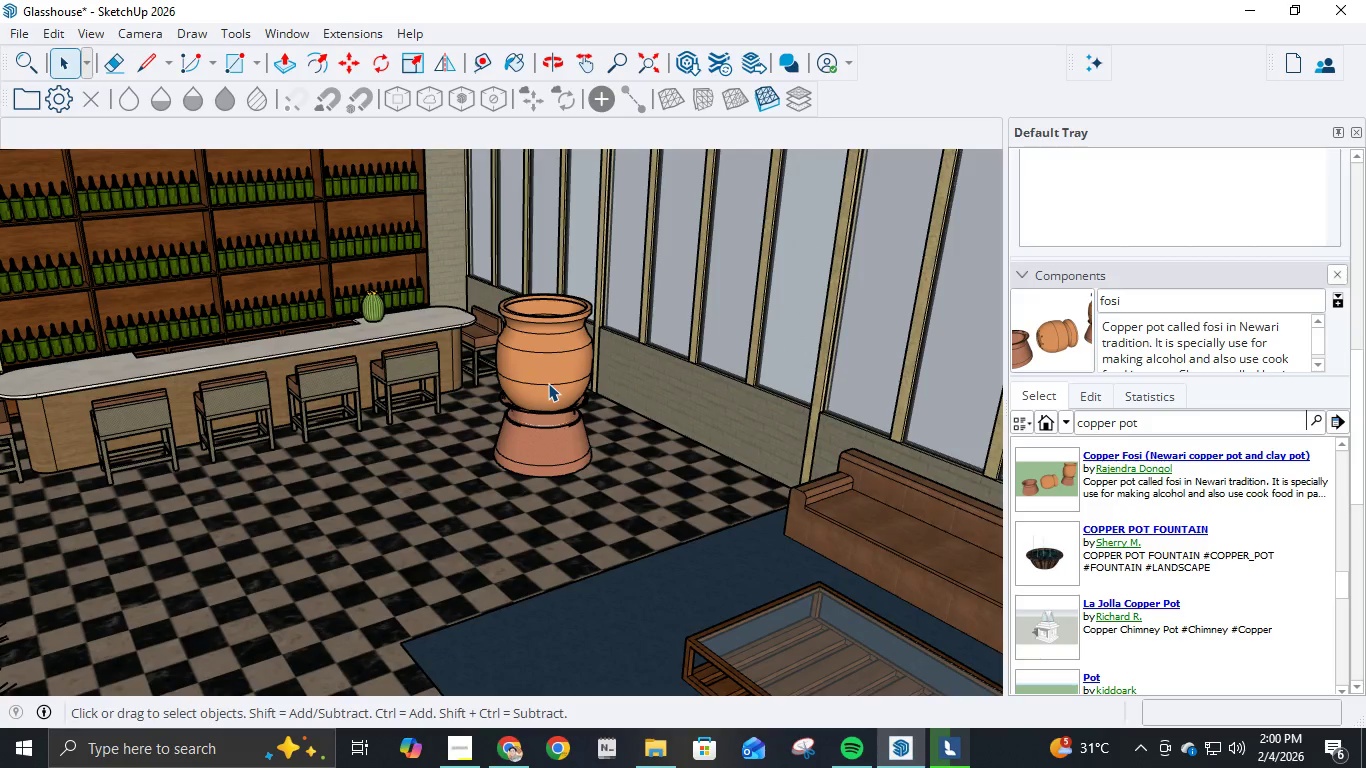 
left_click([548, 383])
 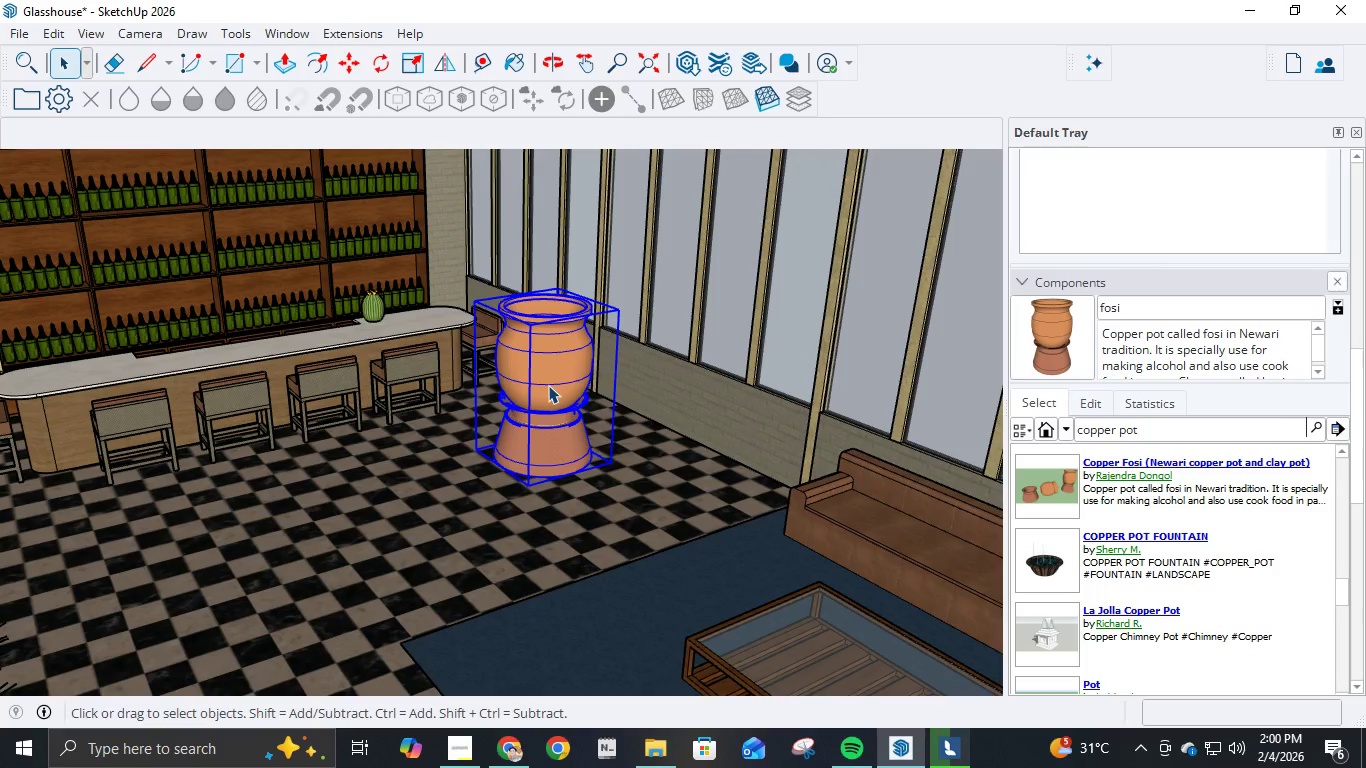 
scroll: coordinate [548, 385], scroll_direction: down, amount: 3.0
 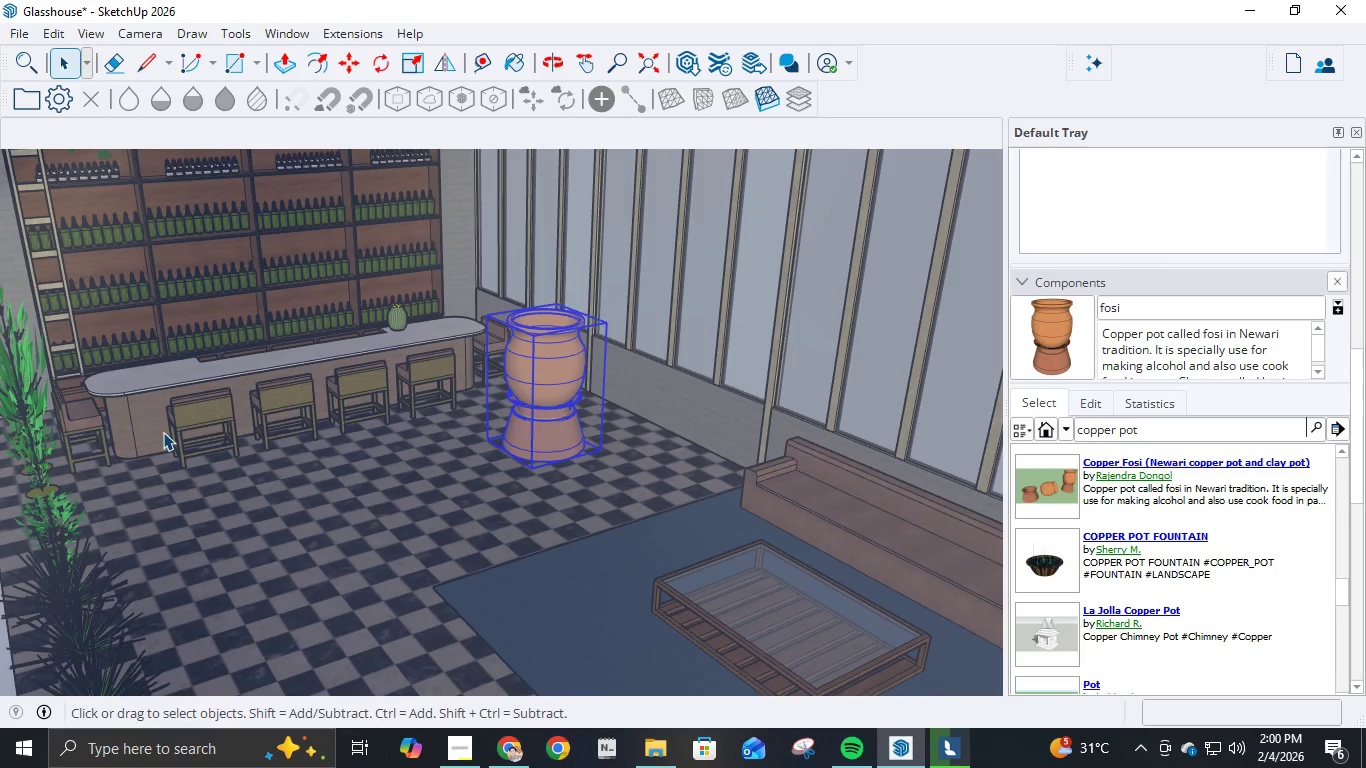 
scroll: coordinate [611, 314], scroll_direction: up, amount: 120.0
 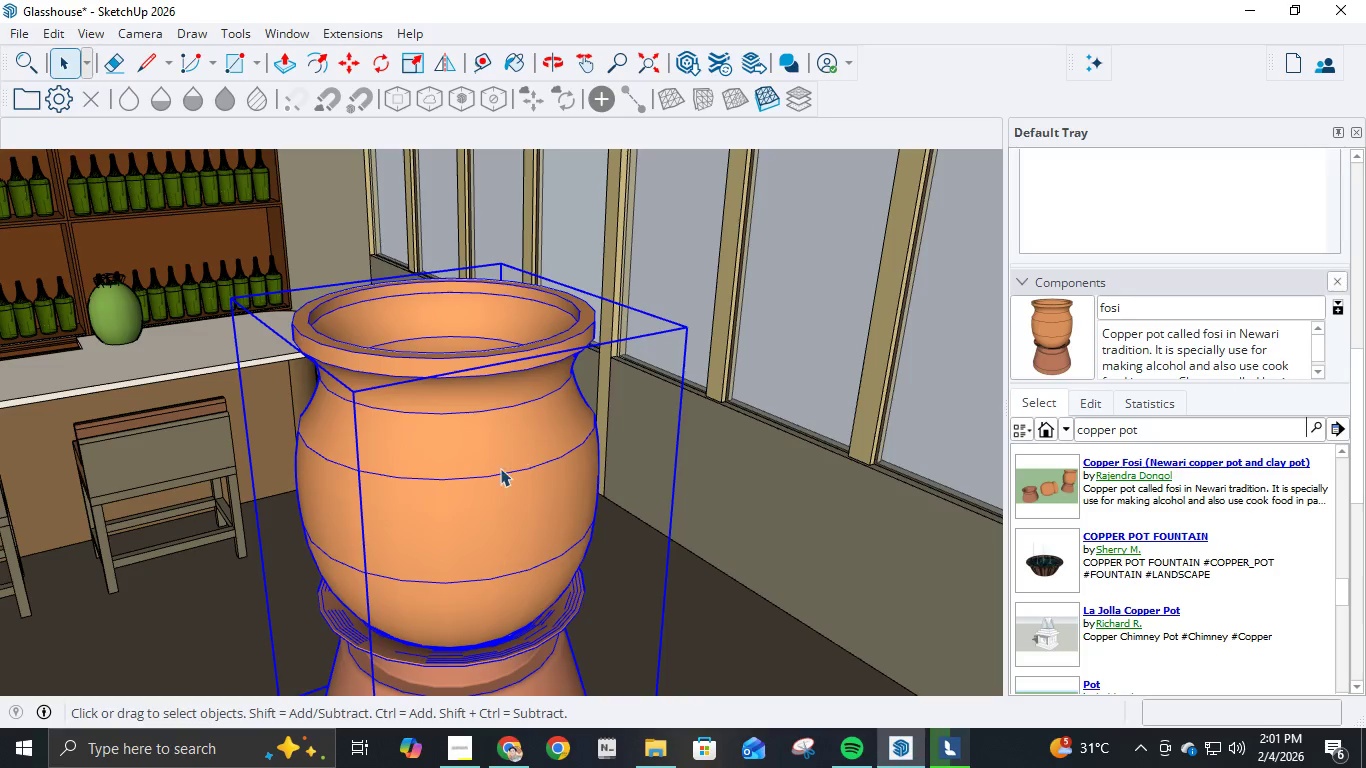 
scroll: coordinate [500, 469], scroll_direction: down, amount: 3.0
 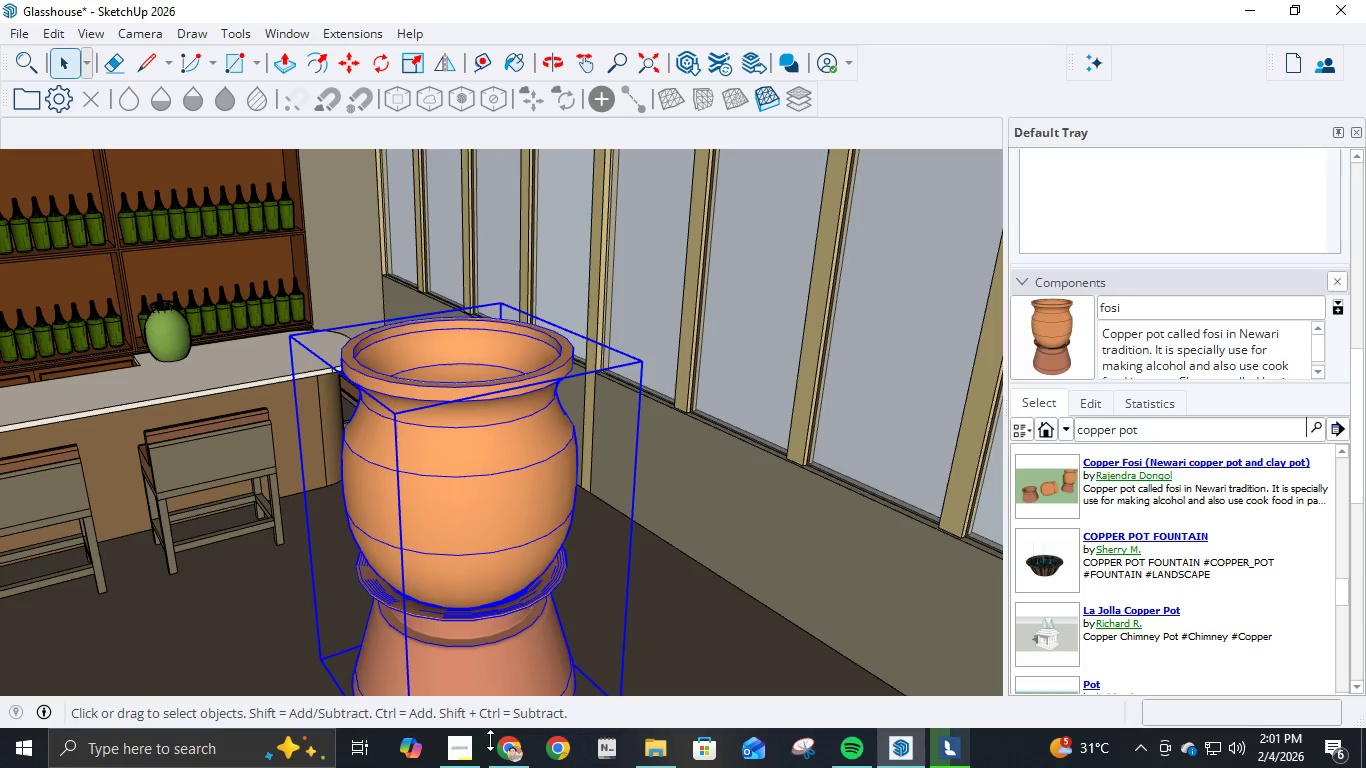 
left_click([464, 758])